 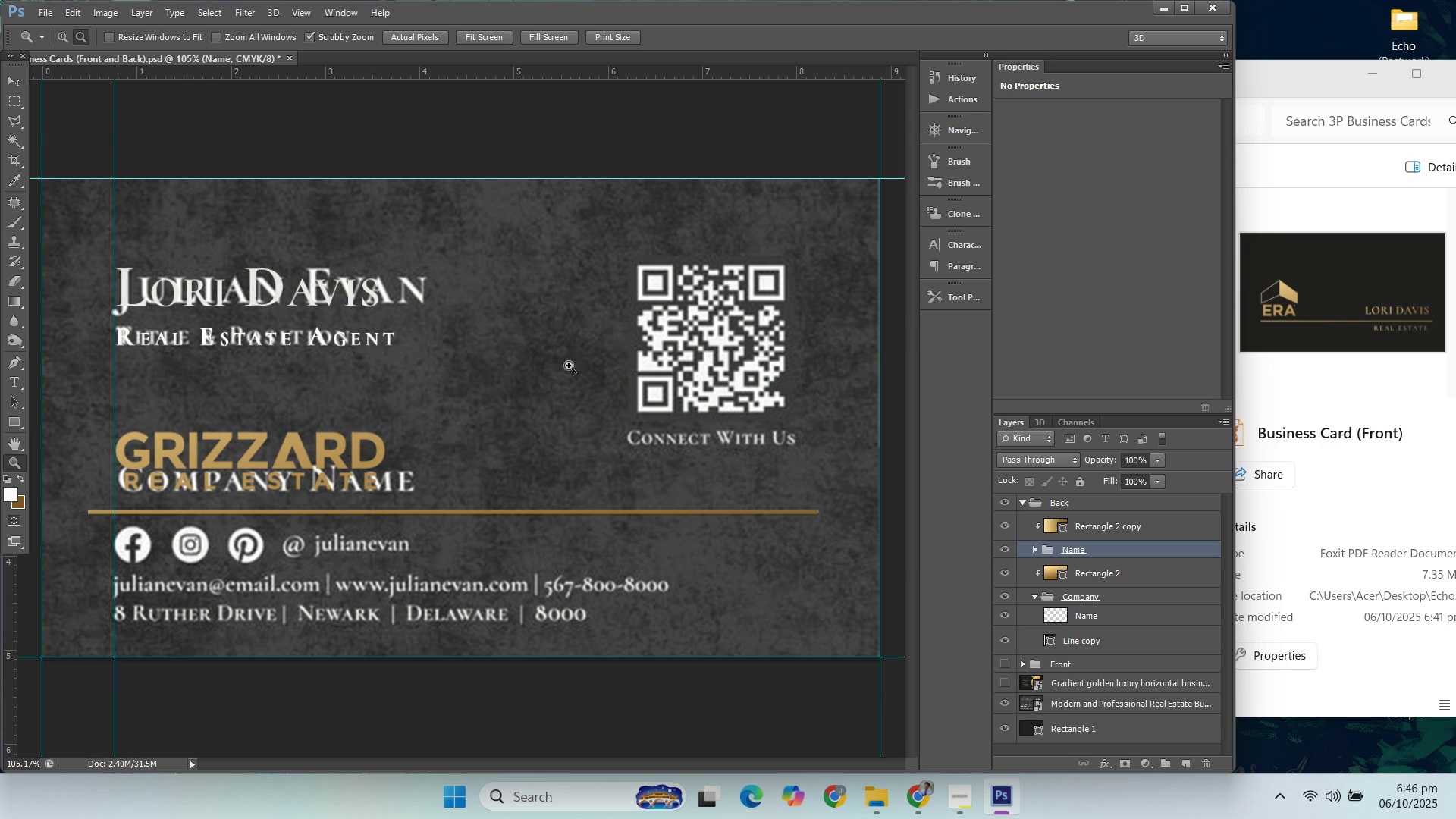 
left_click([1009, 701])
 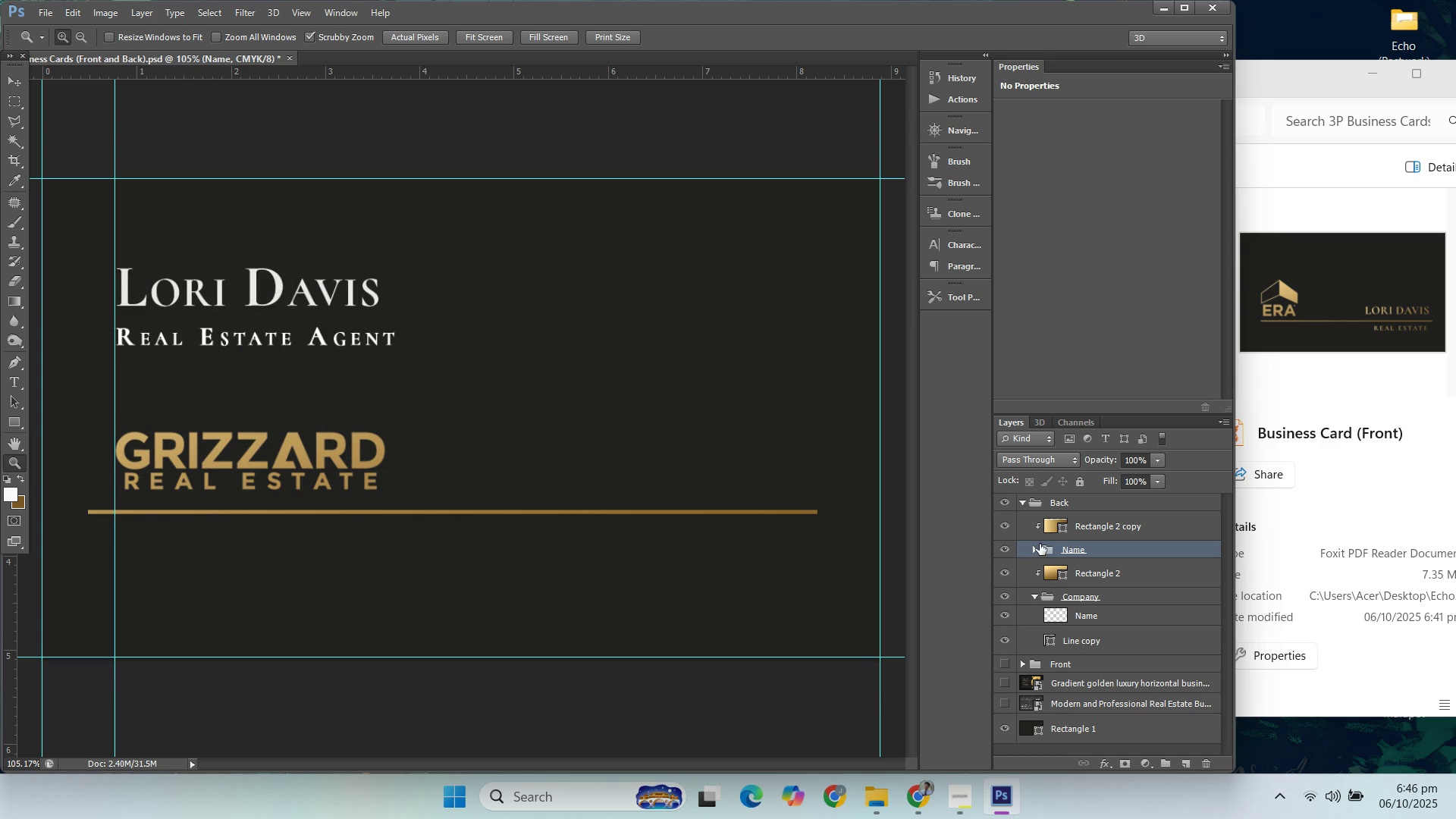 
left_click([1036, 549])
 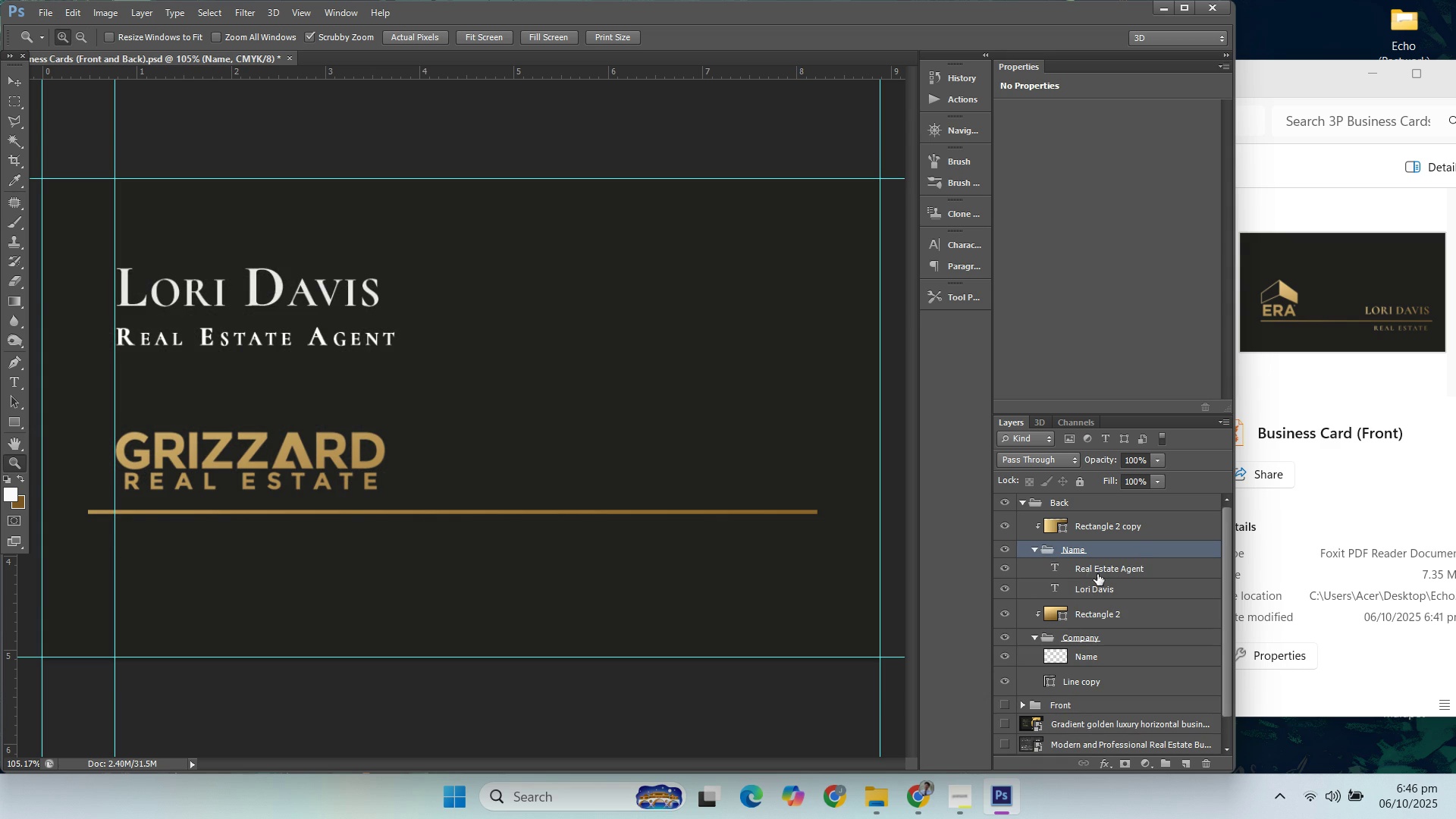 
left_click([1097, 574])
 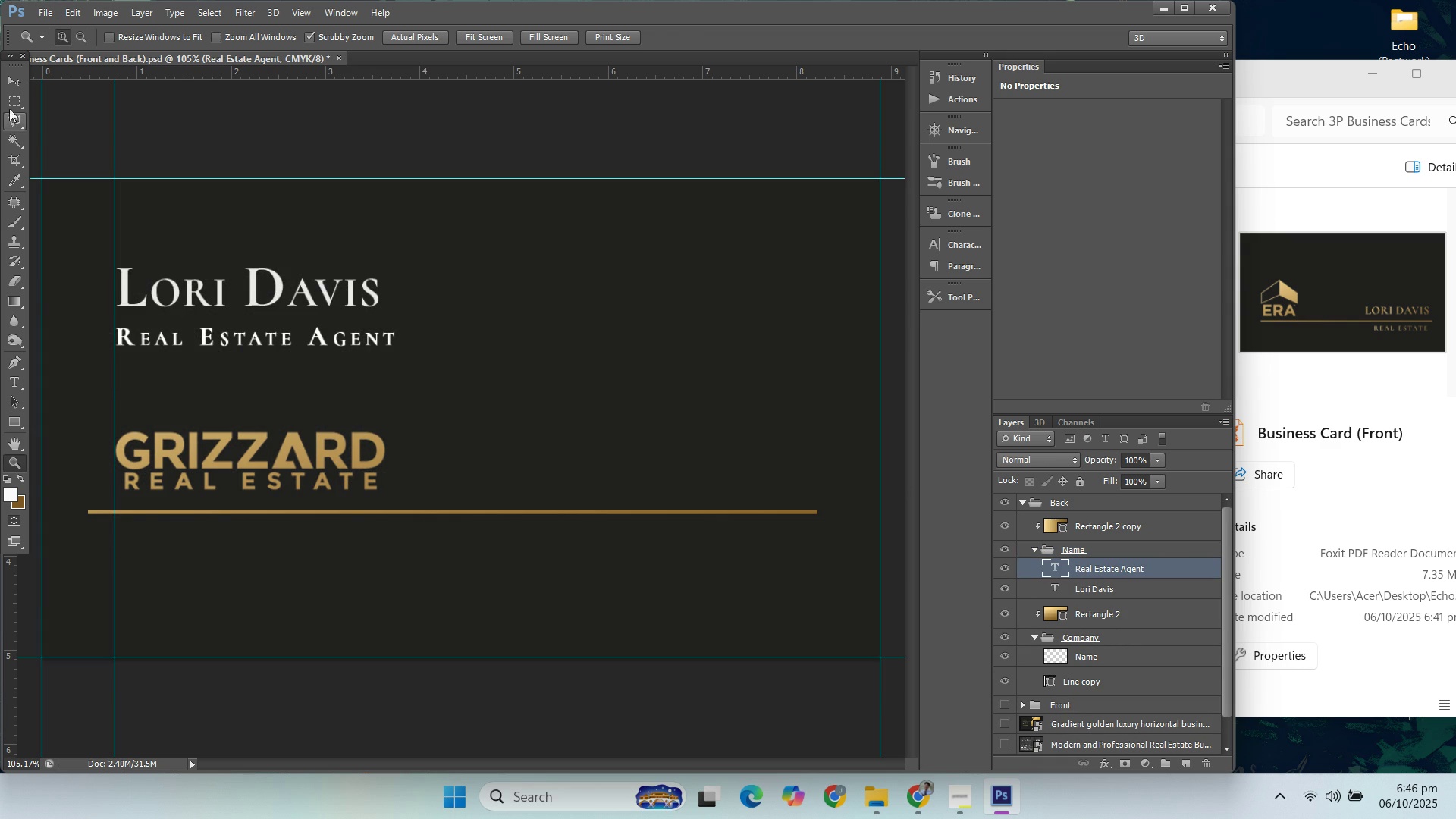 
left_click([9, 82])
 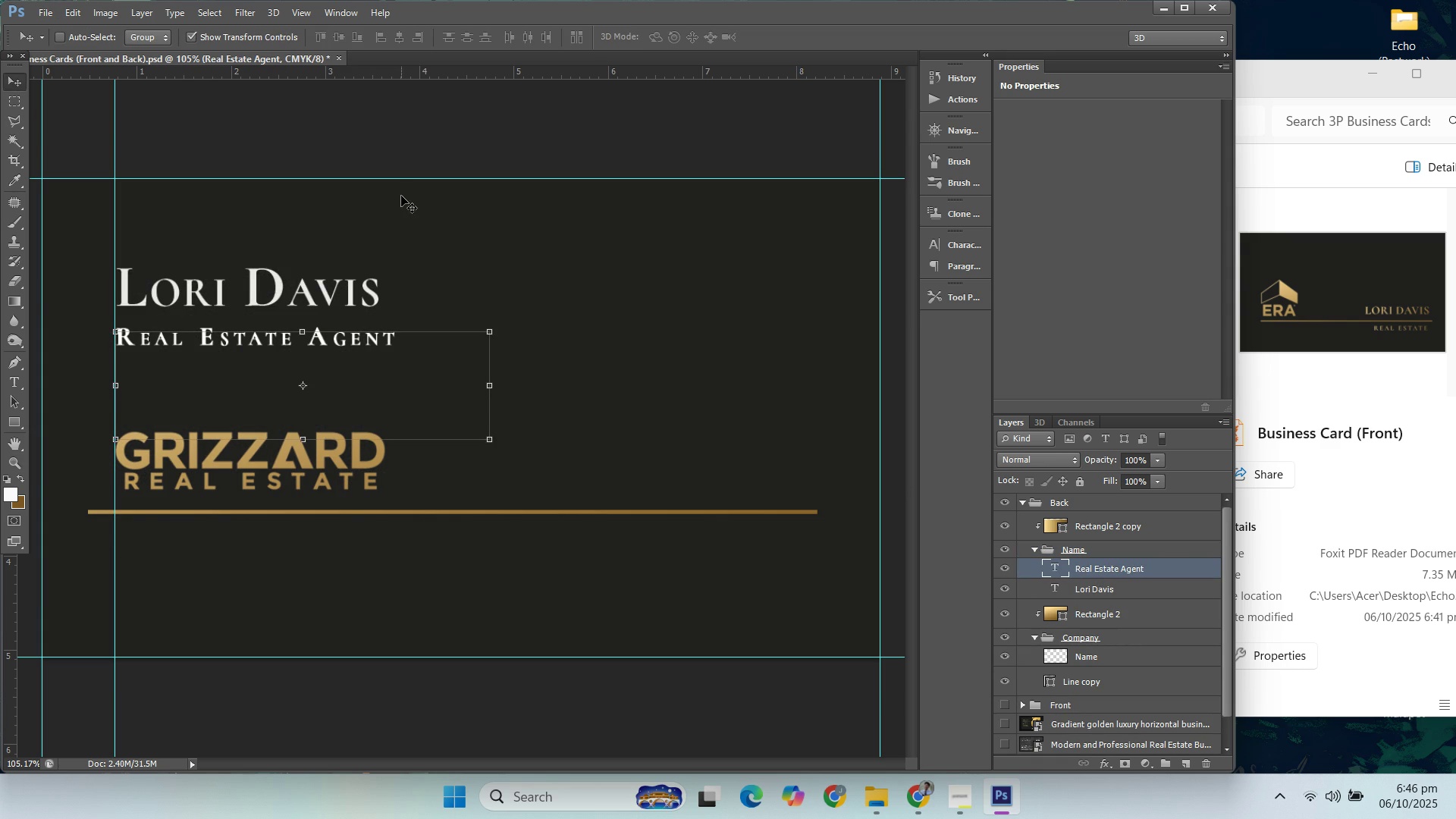 
key(ArrowUp)
 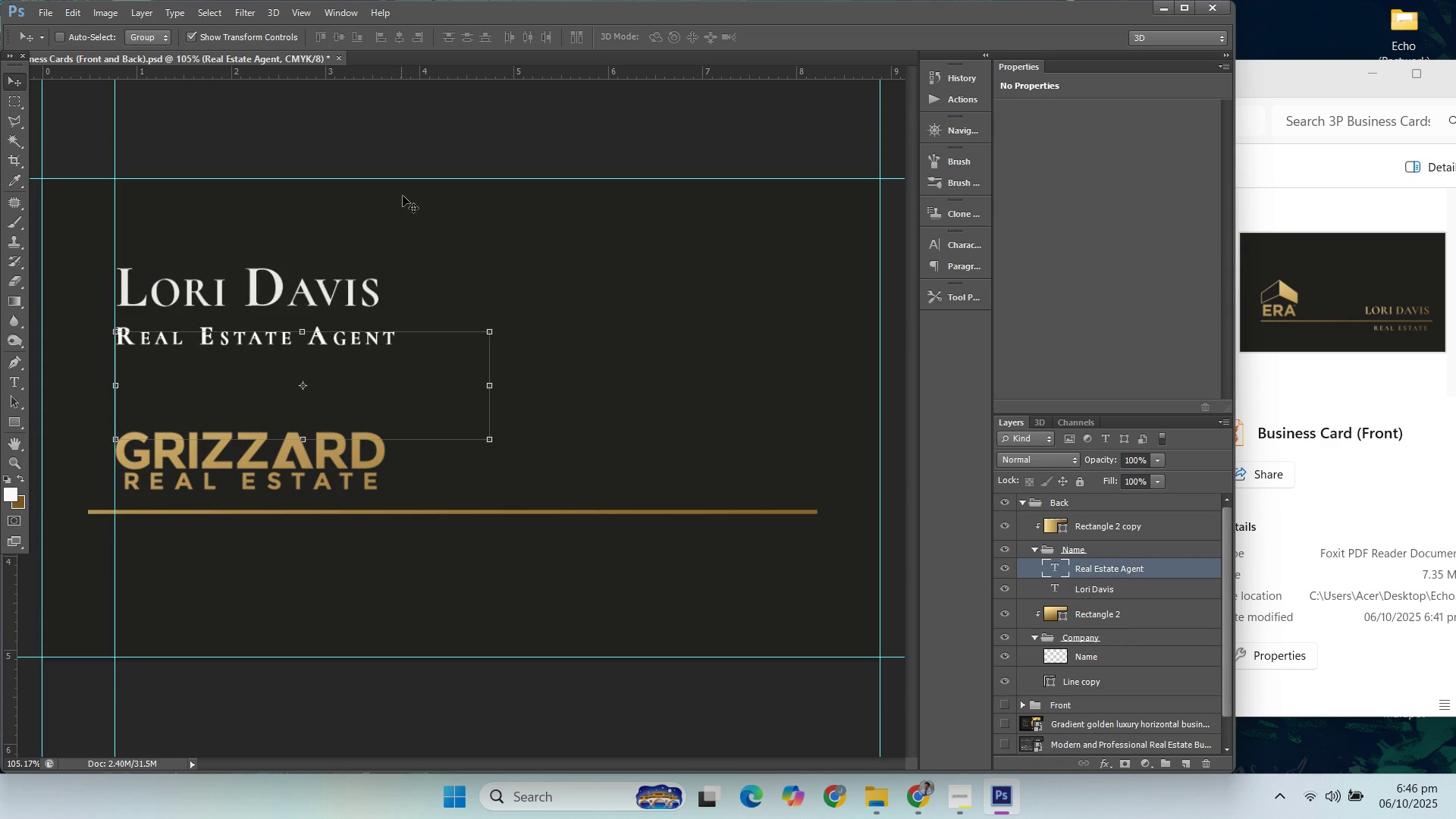 
key(ArrowUp)
 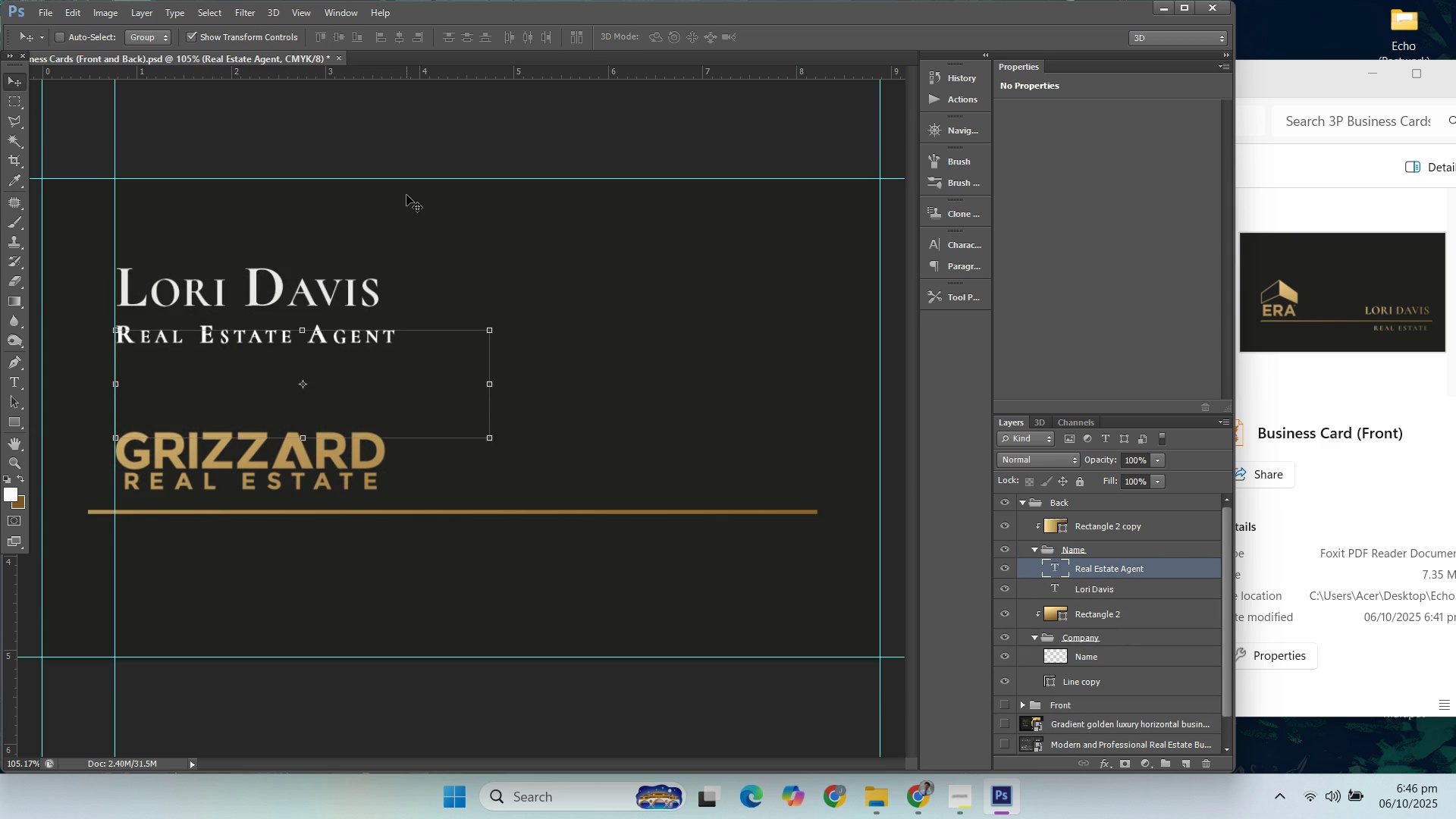 
key(ArrowUp)
 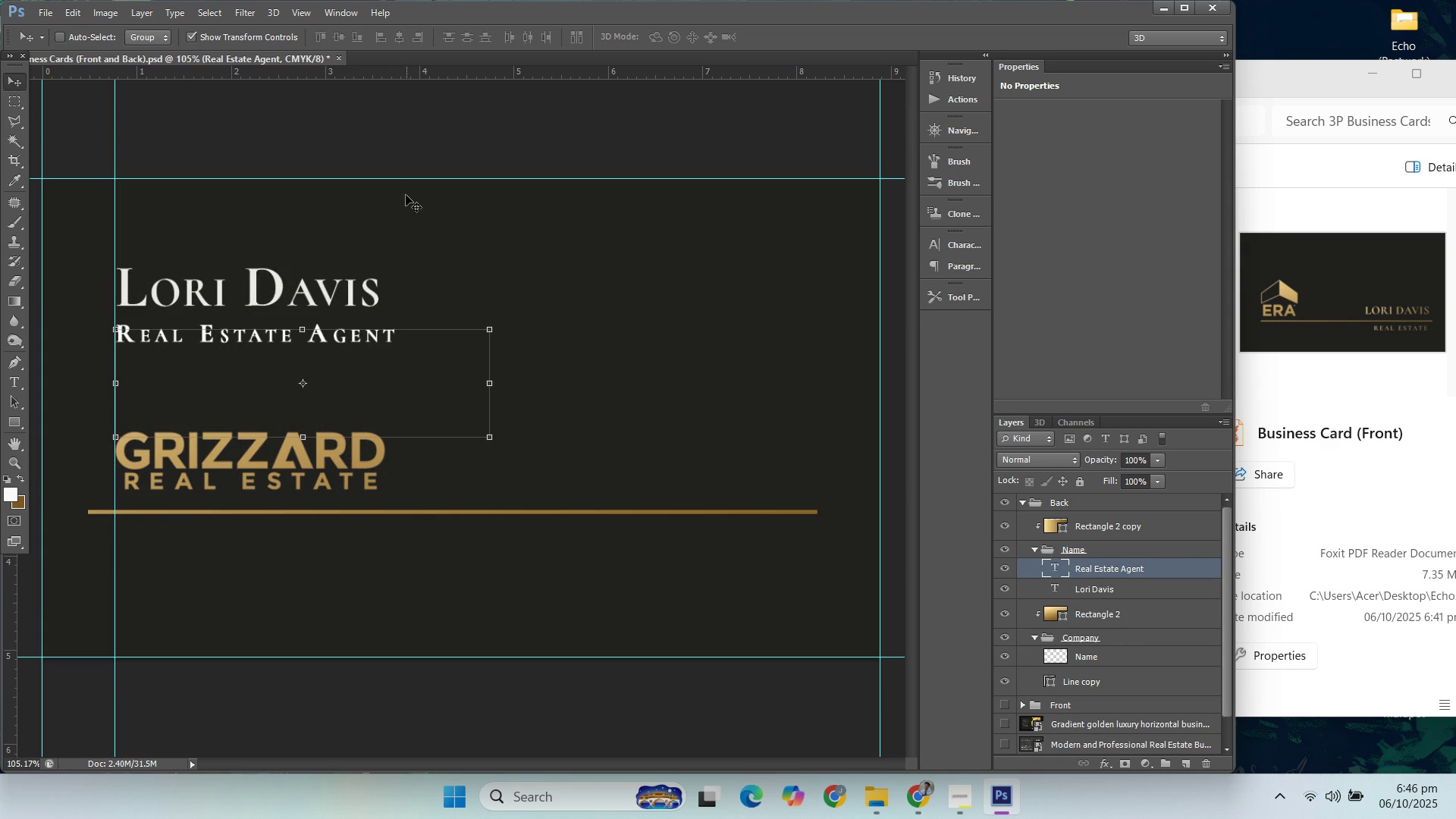 
key(ArrowUp)
 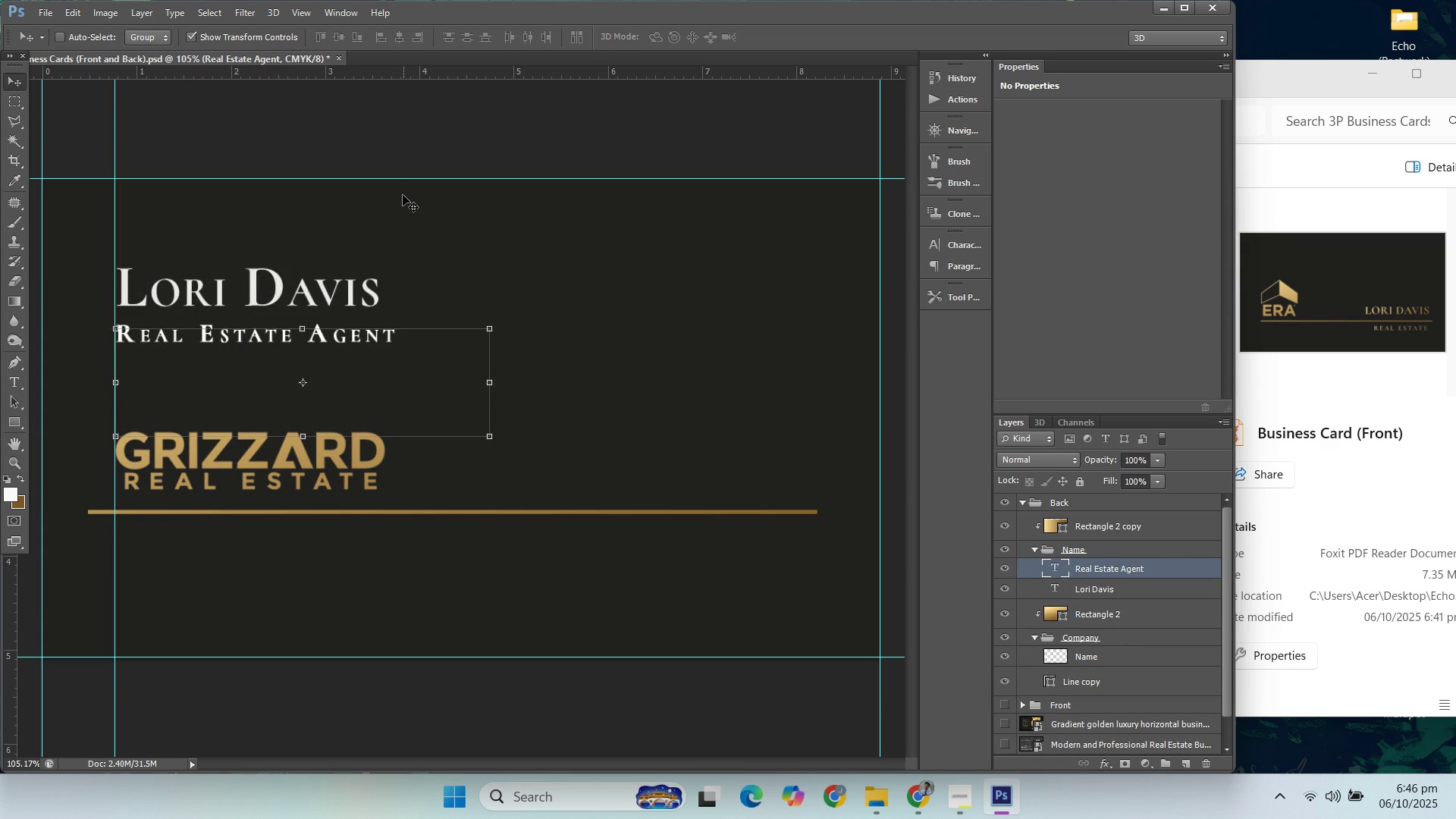 
key(ArrowUp)
 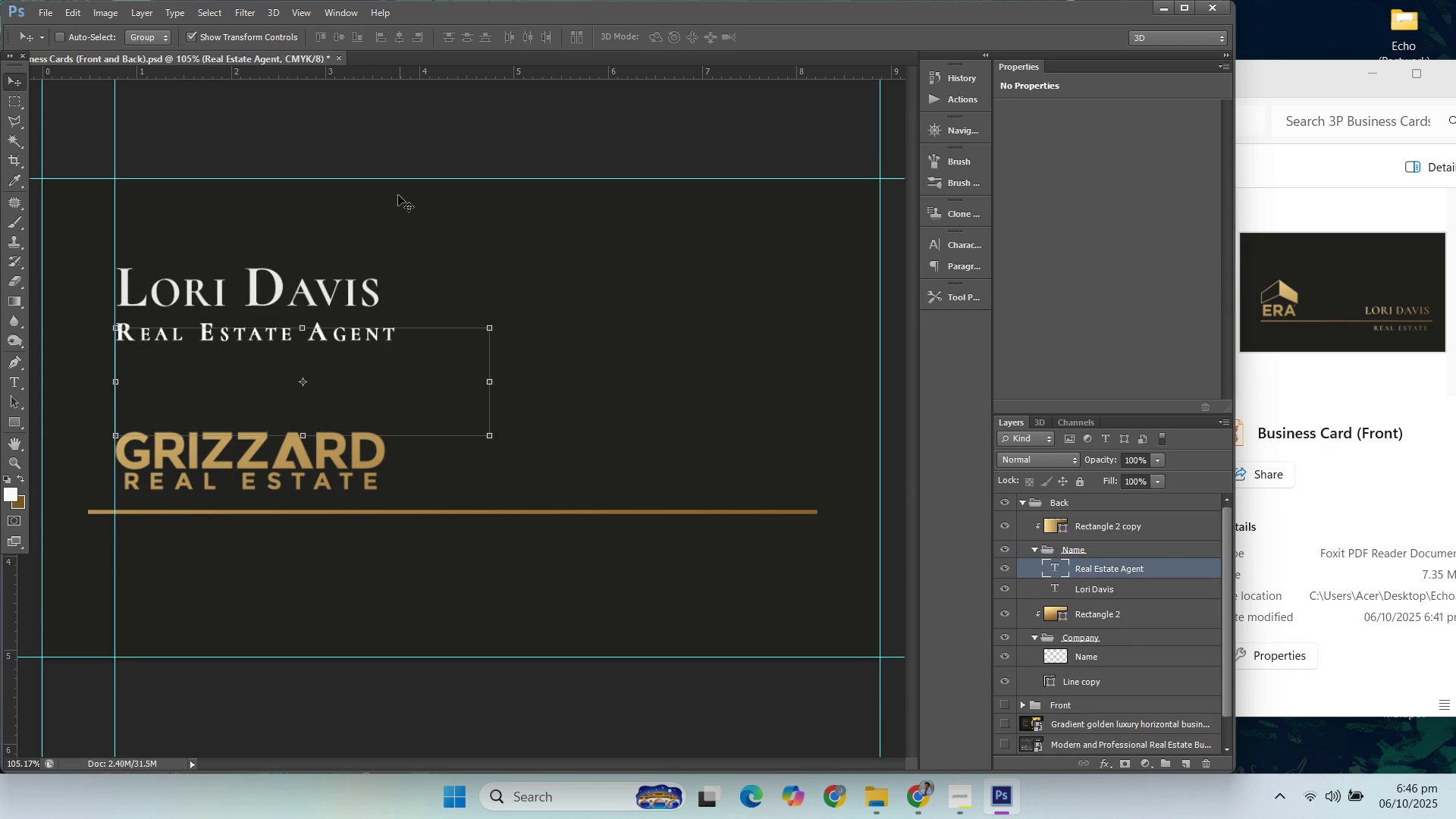 
key(ArrowUp)
 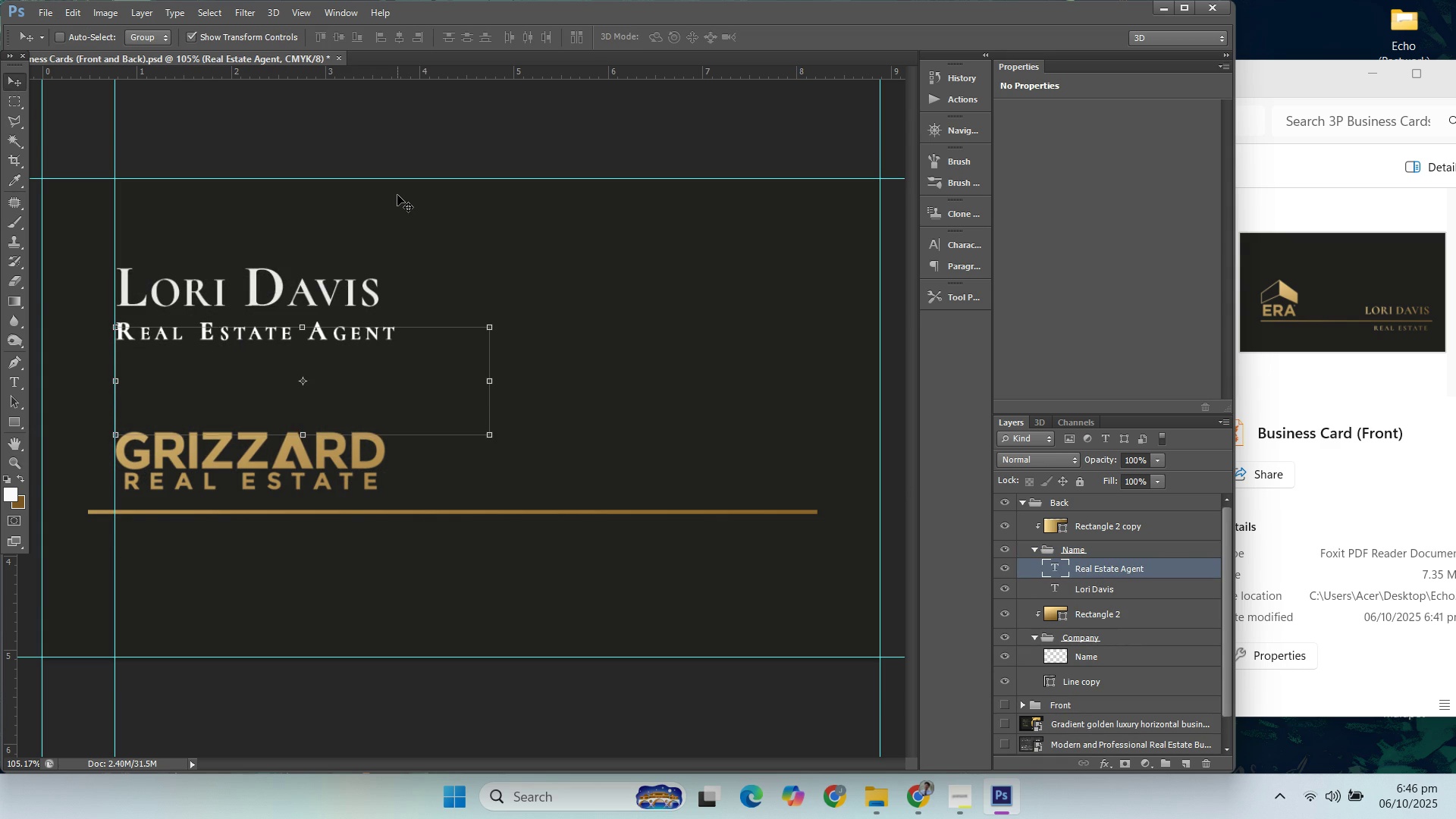 
key(ArrowUp)
 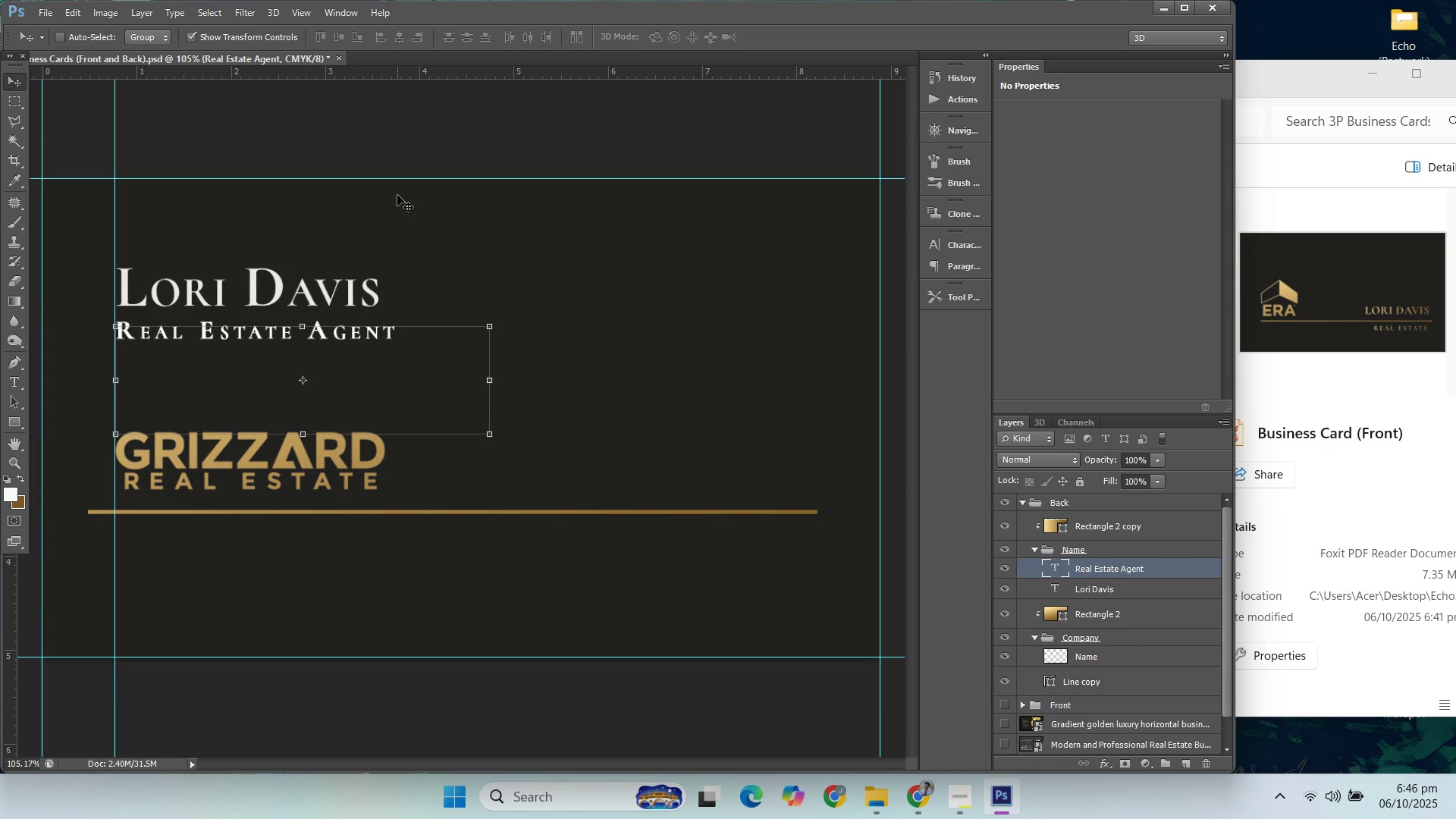 
key(ArrowUp)
 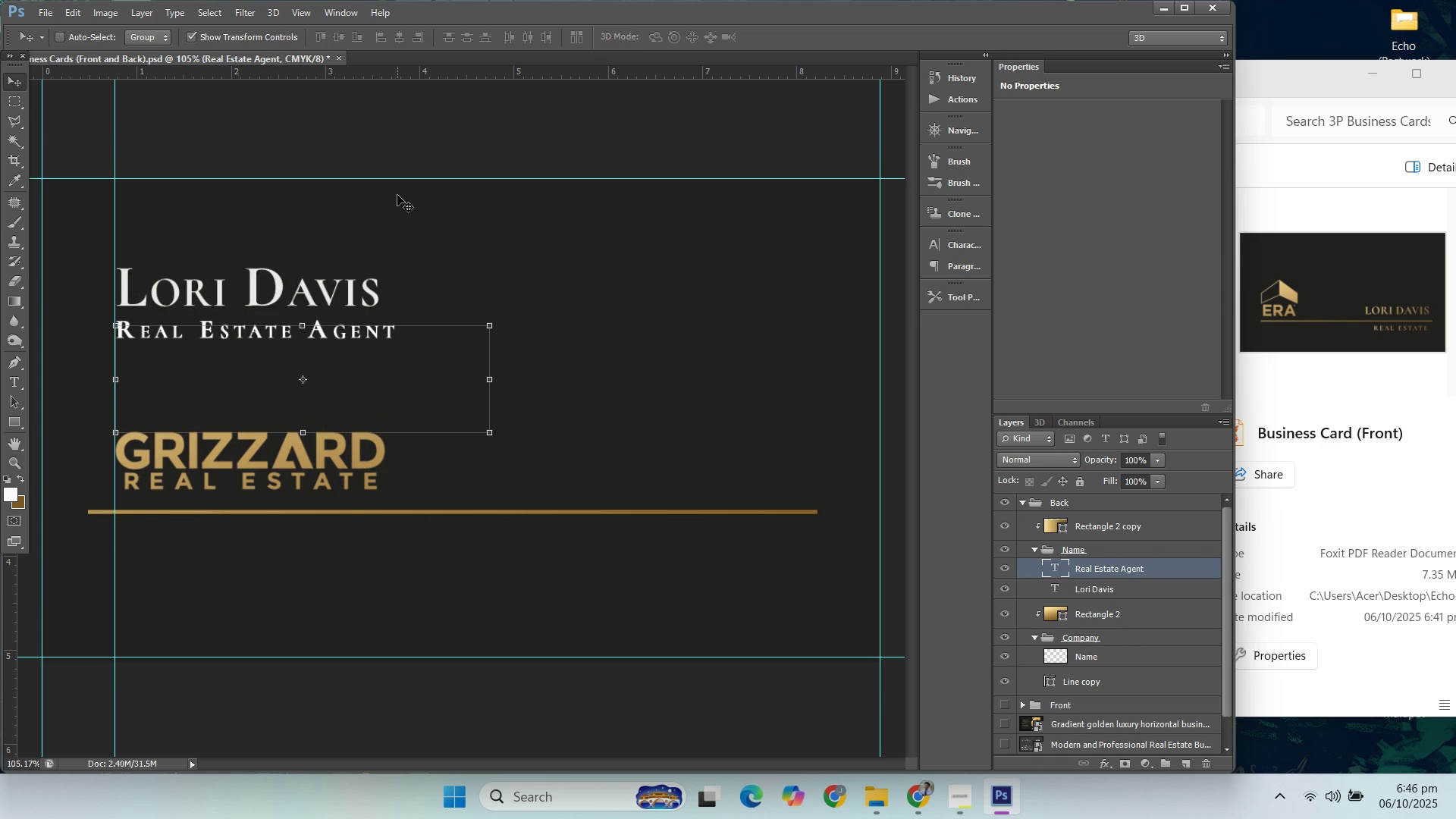 
key(ArrowUp)
 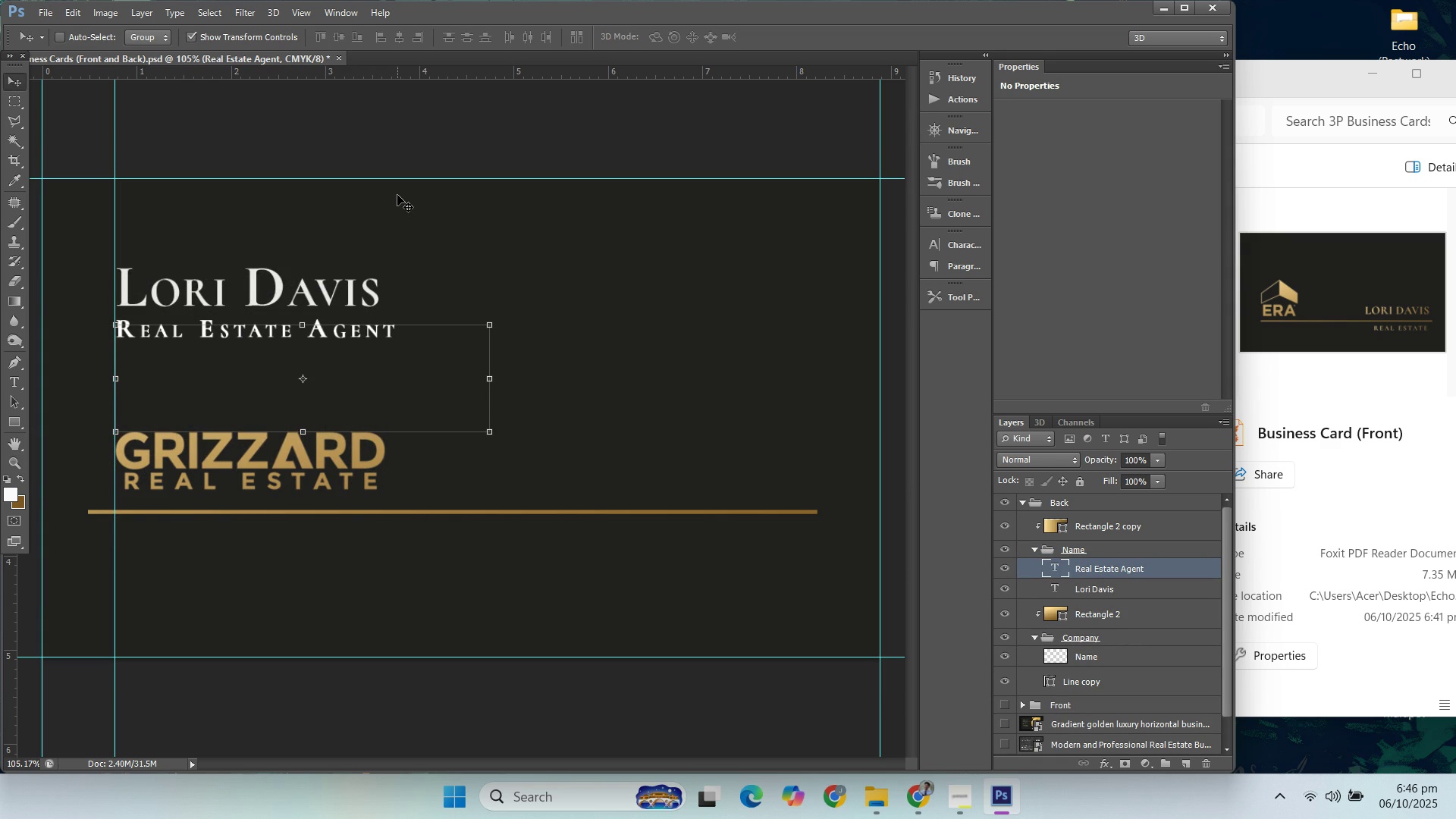 
key(ArrowUp)
 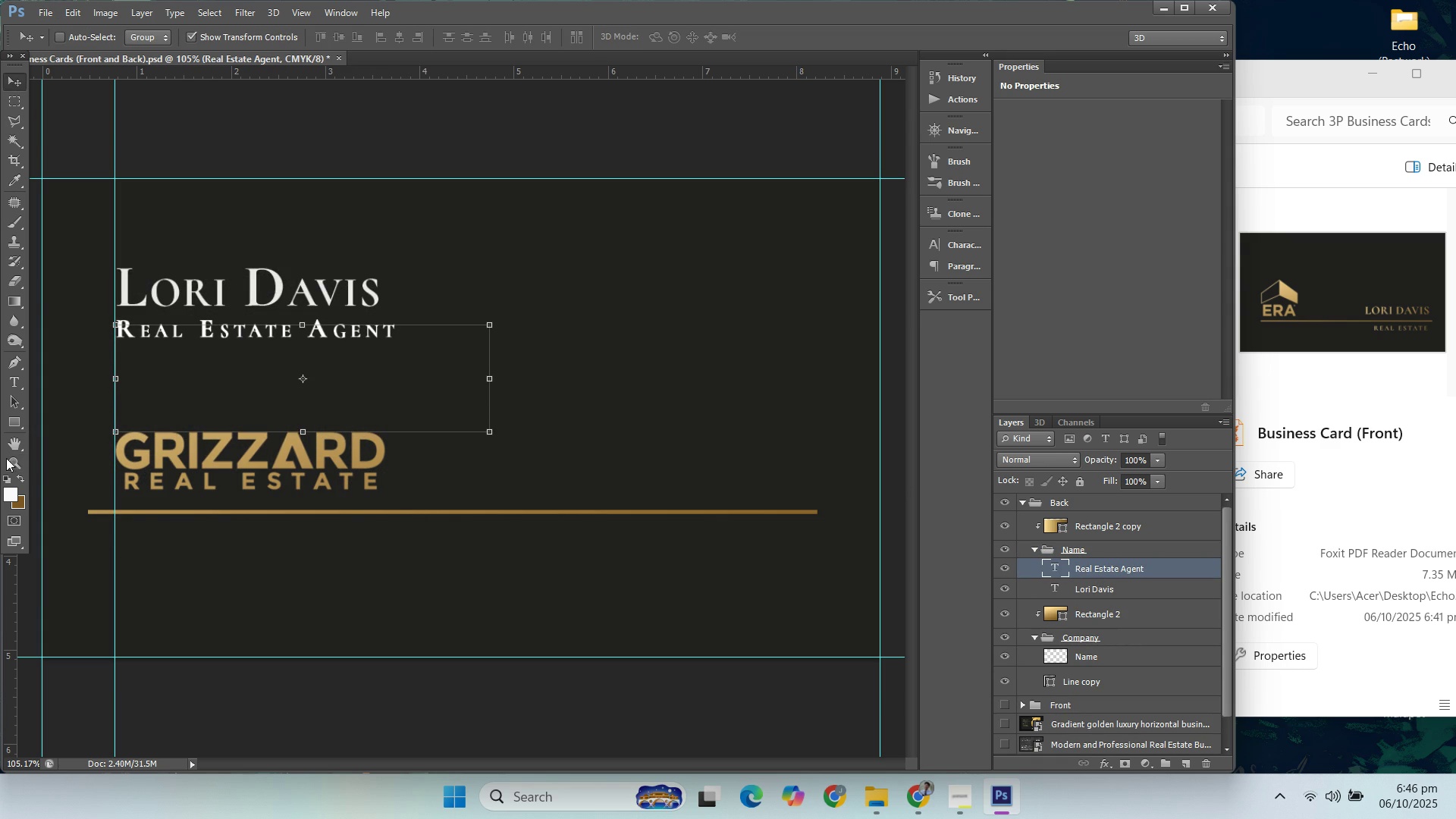 
left_click([5, 460])